 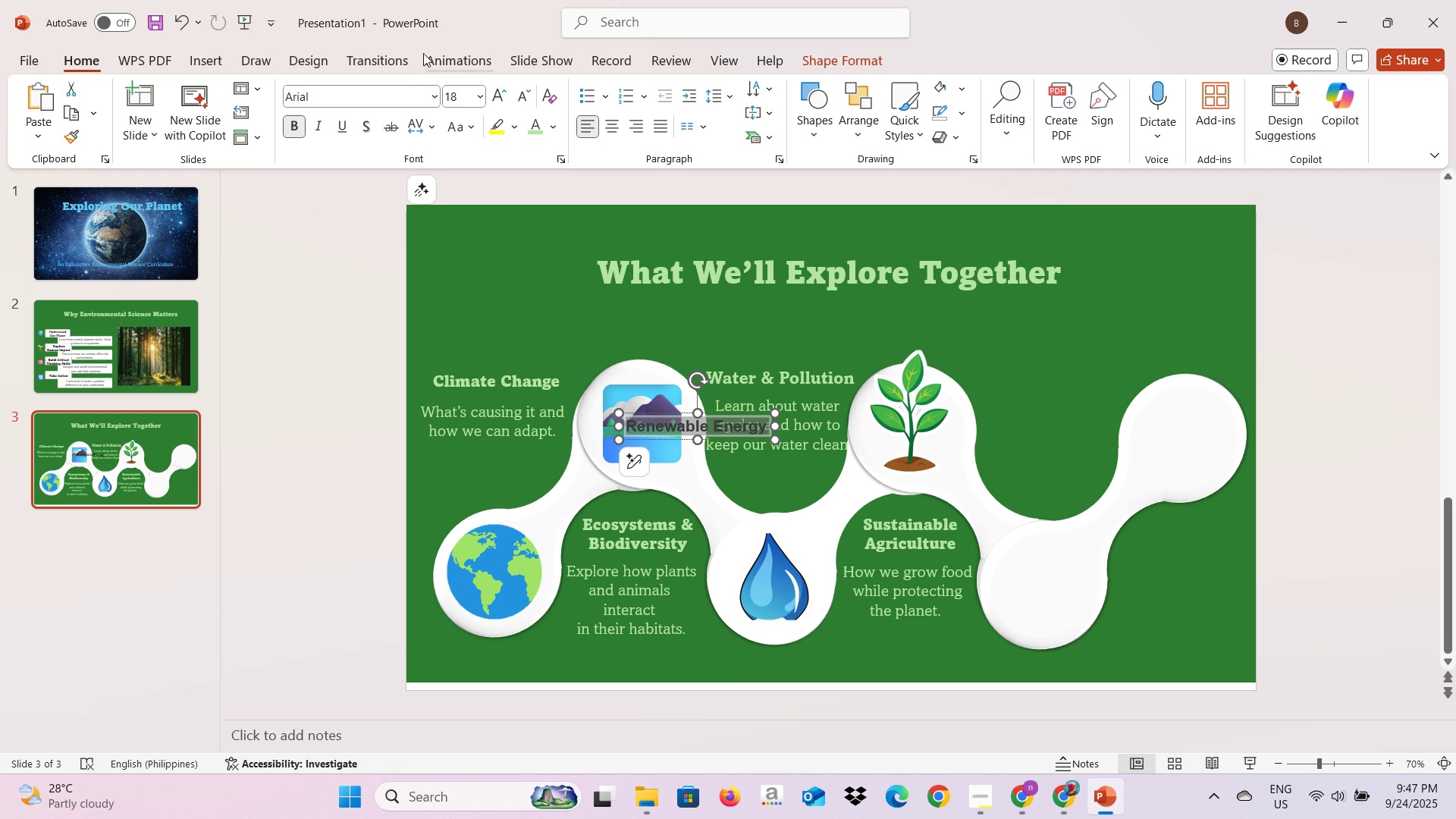 
left_click([528, 128])
 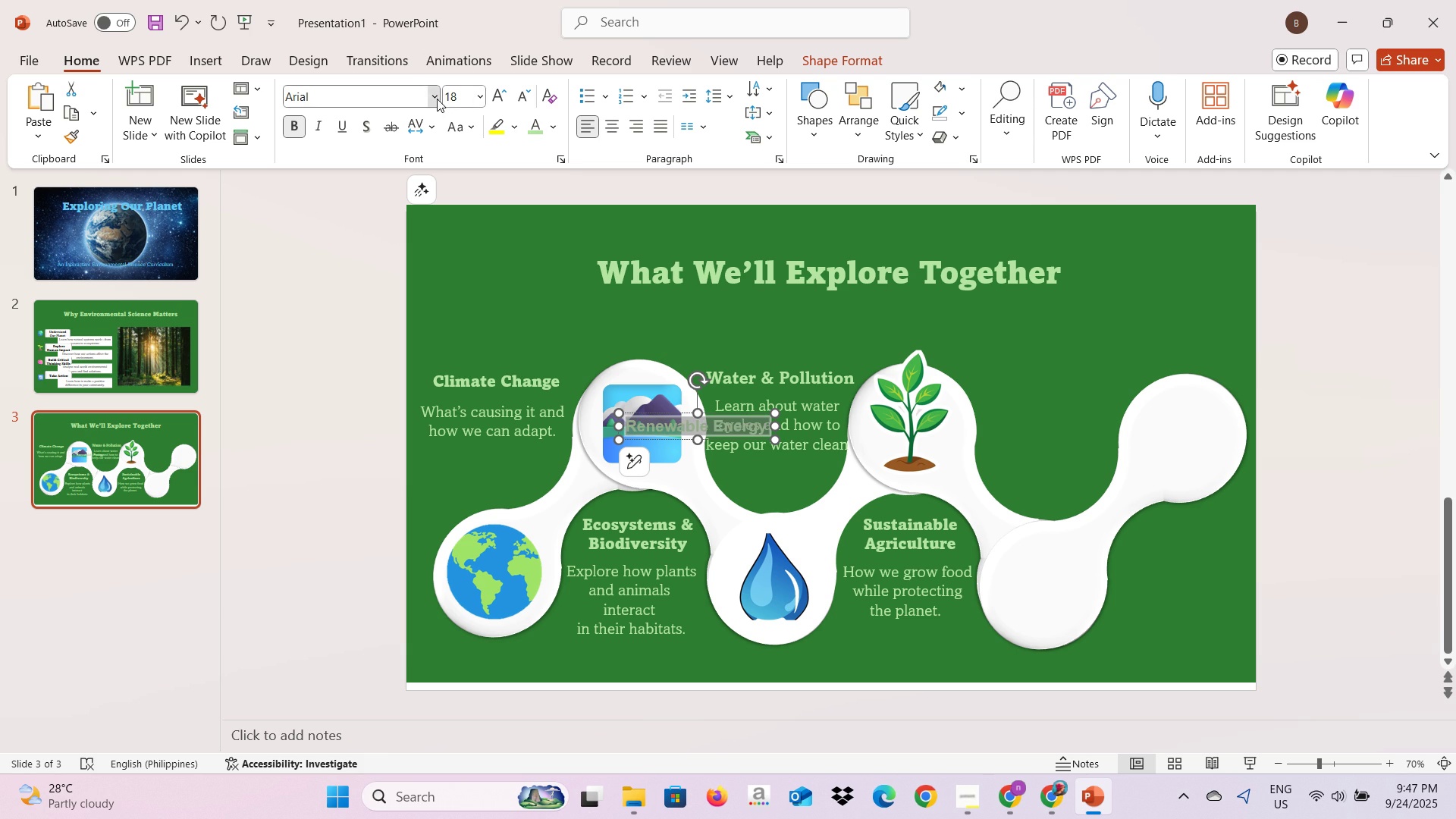 
left_click([437, 99])
 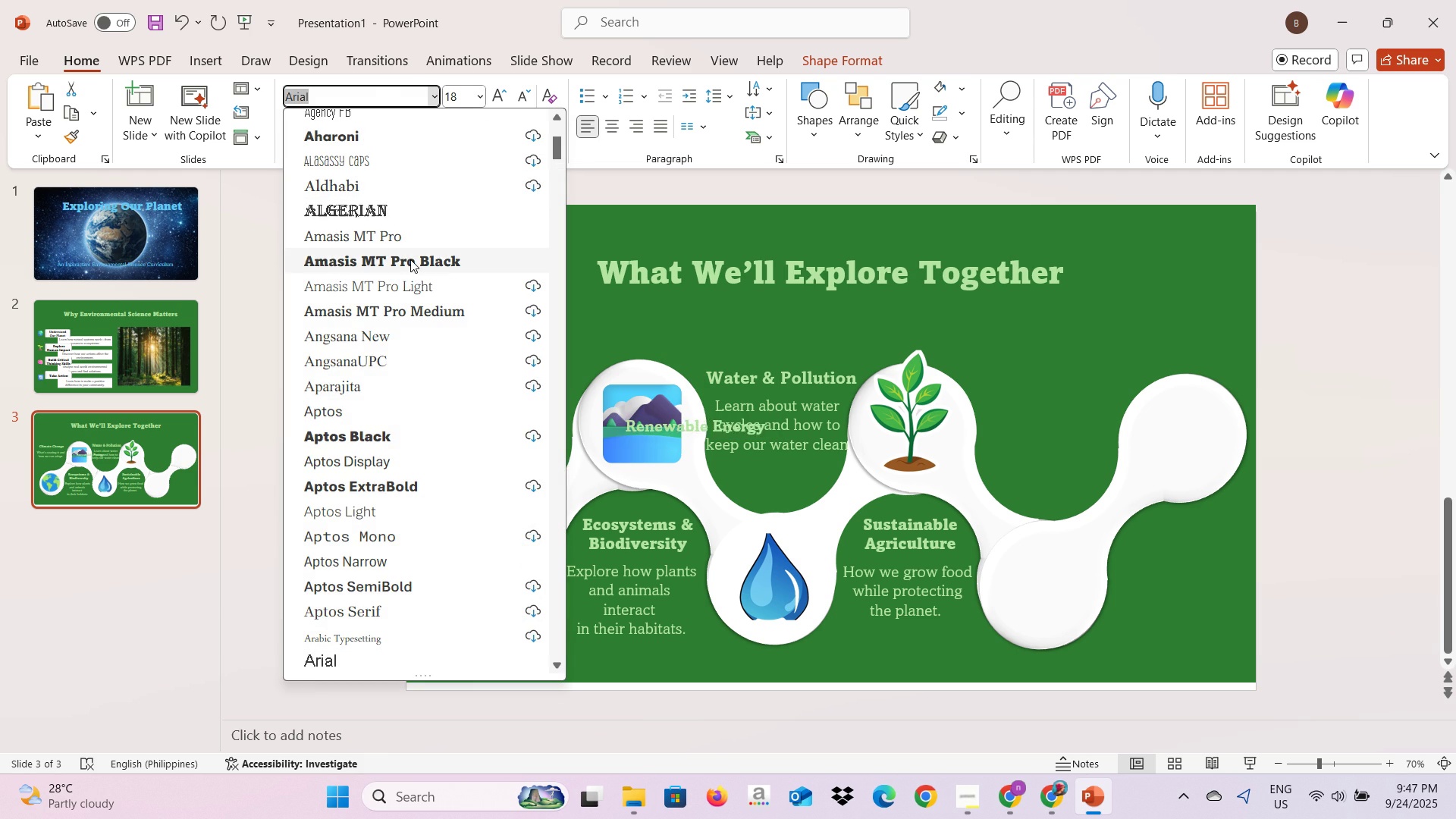 
left_click([410, 259])
 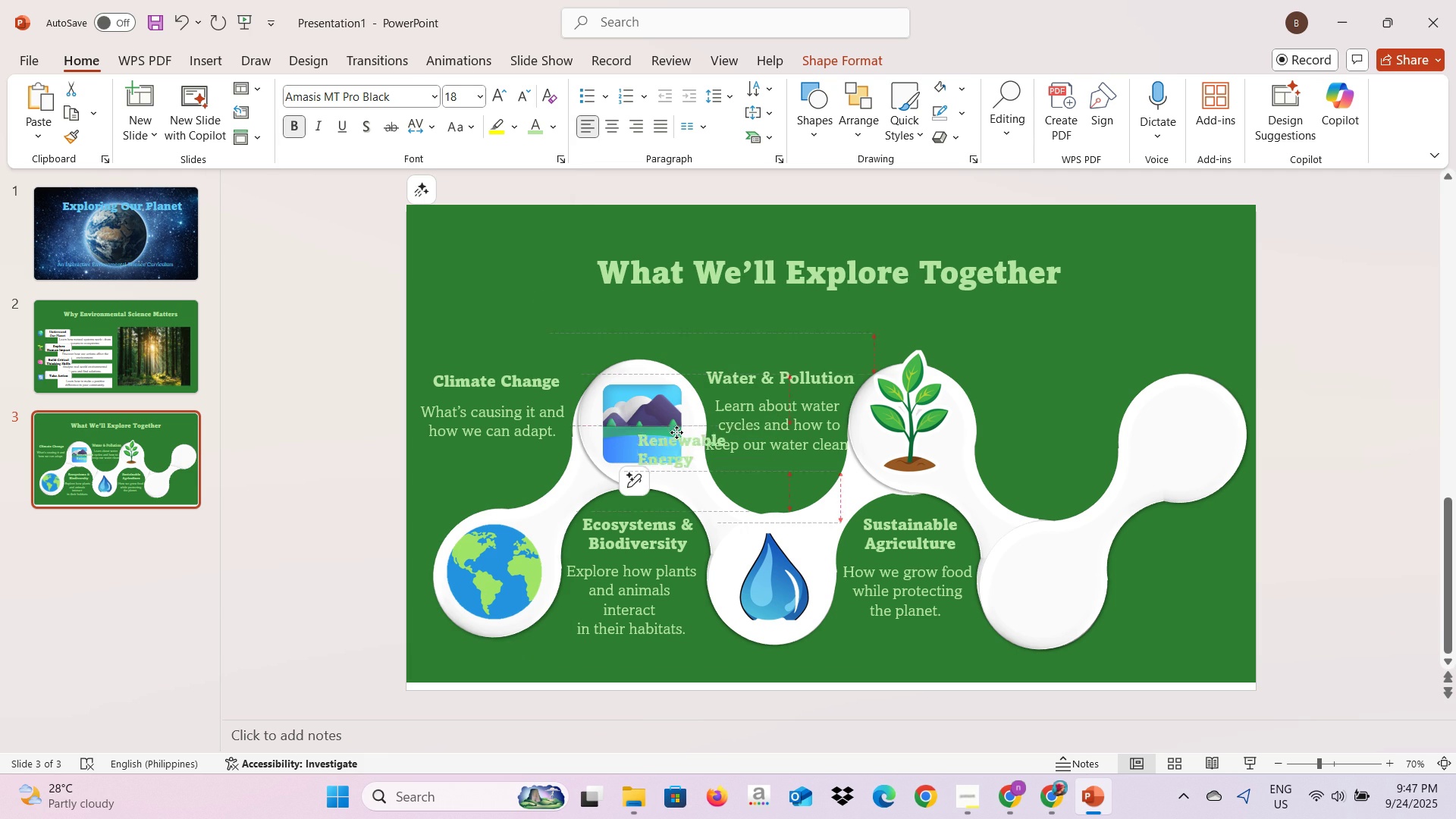 
mouse_move([1035, 406])
 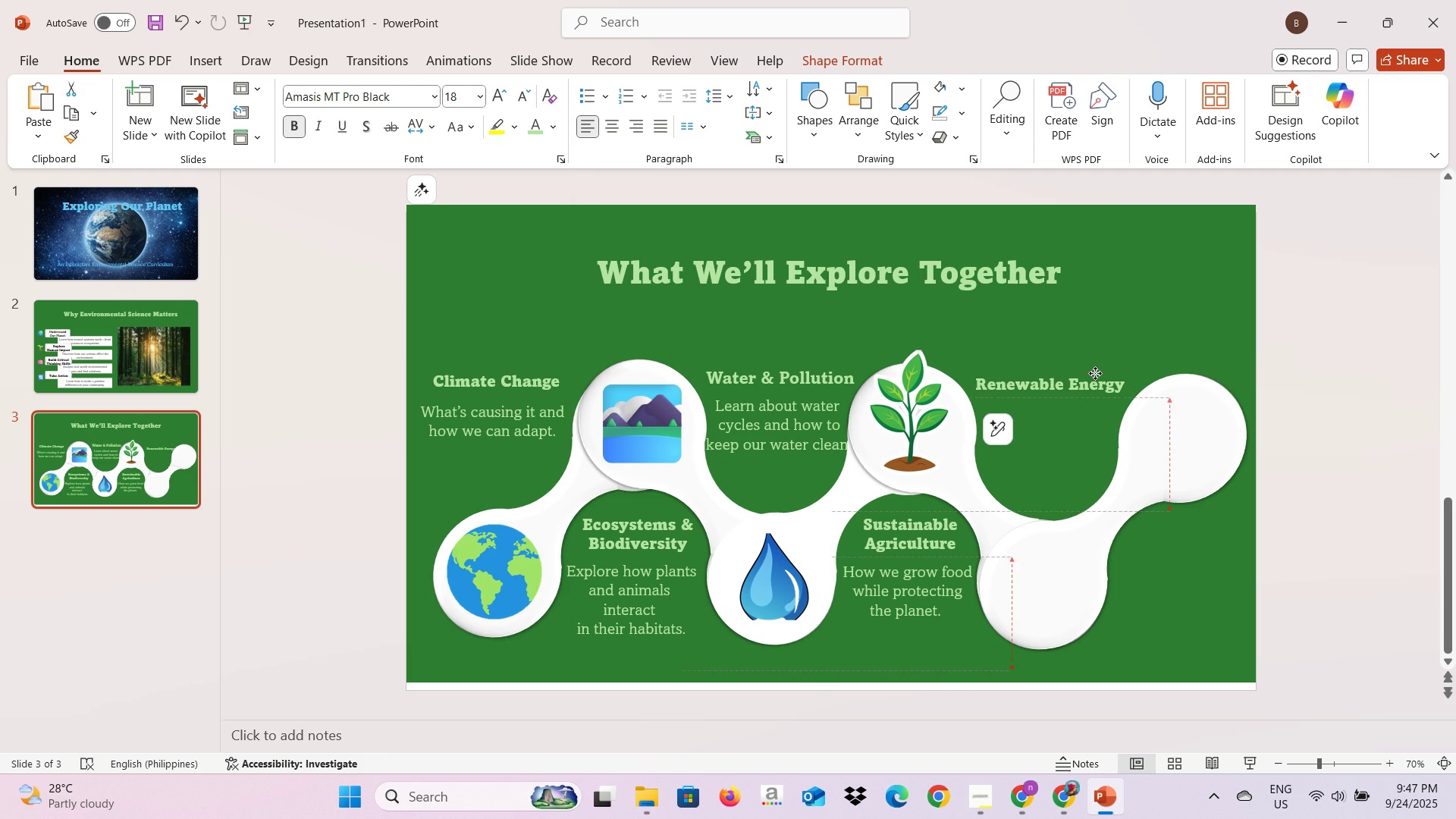 
wait(6.51)
 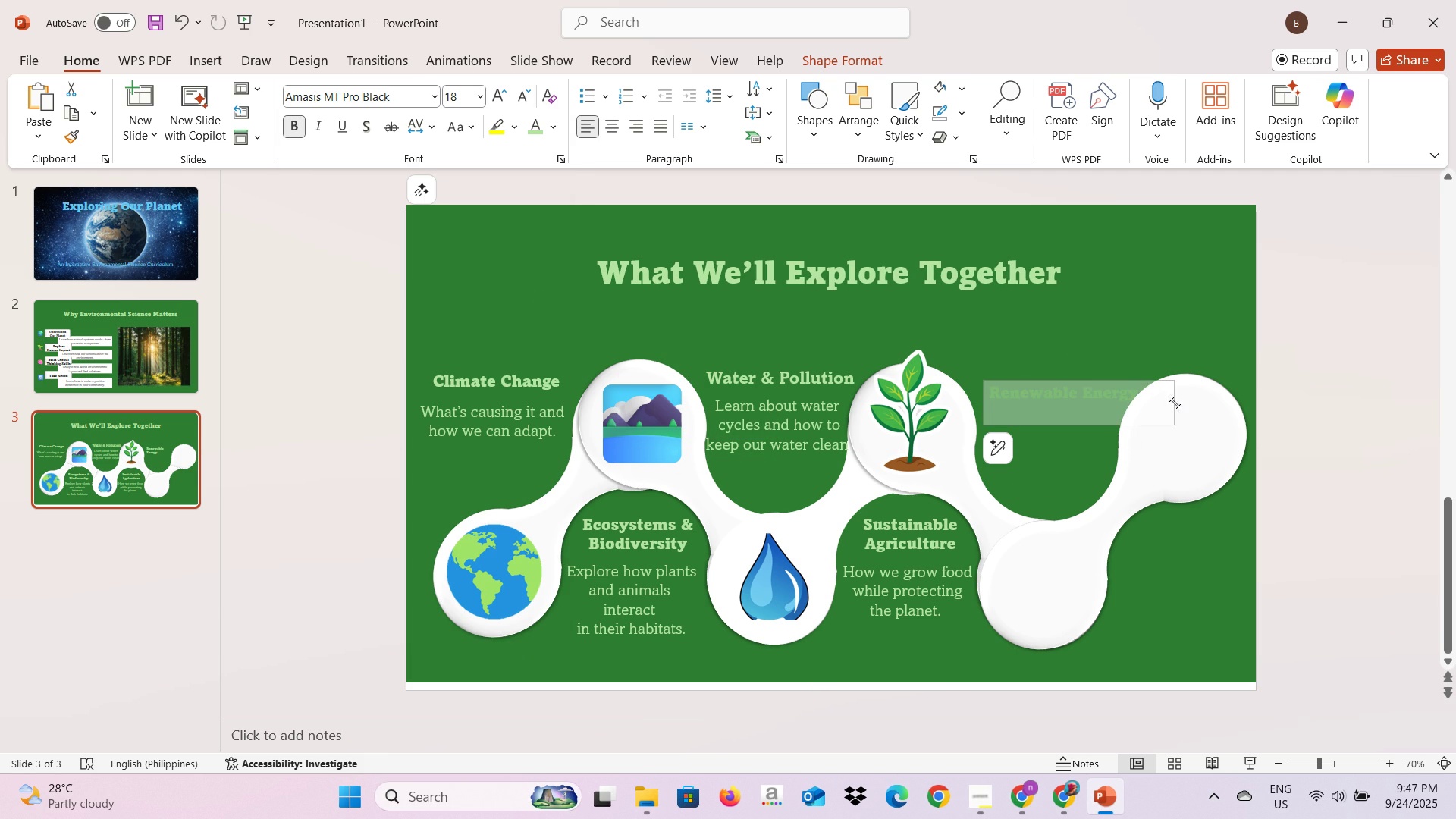 
key(Alt+AltLeft)
 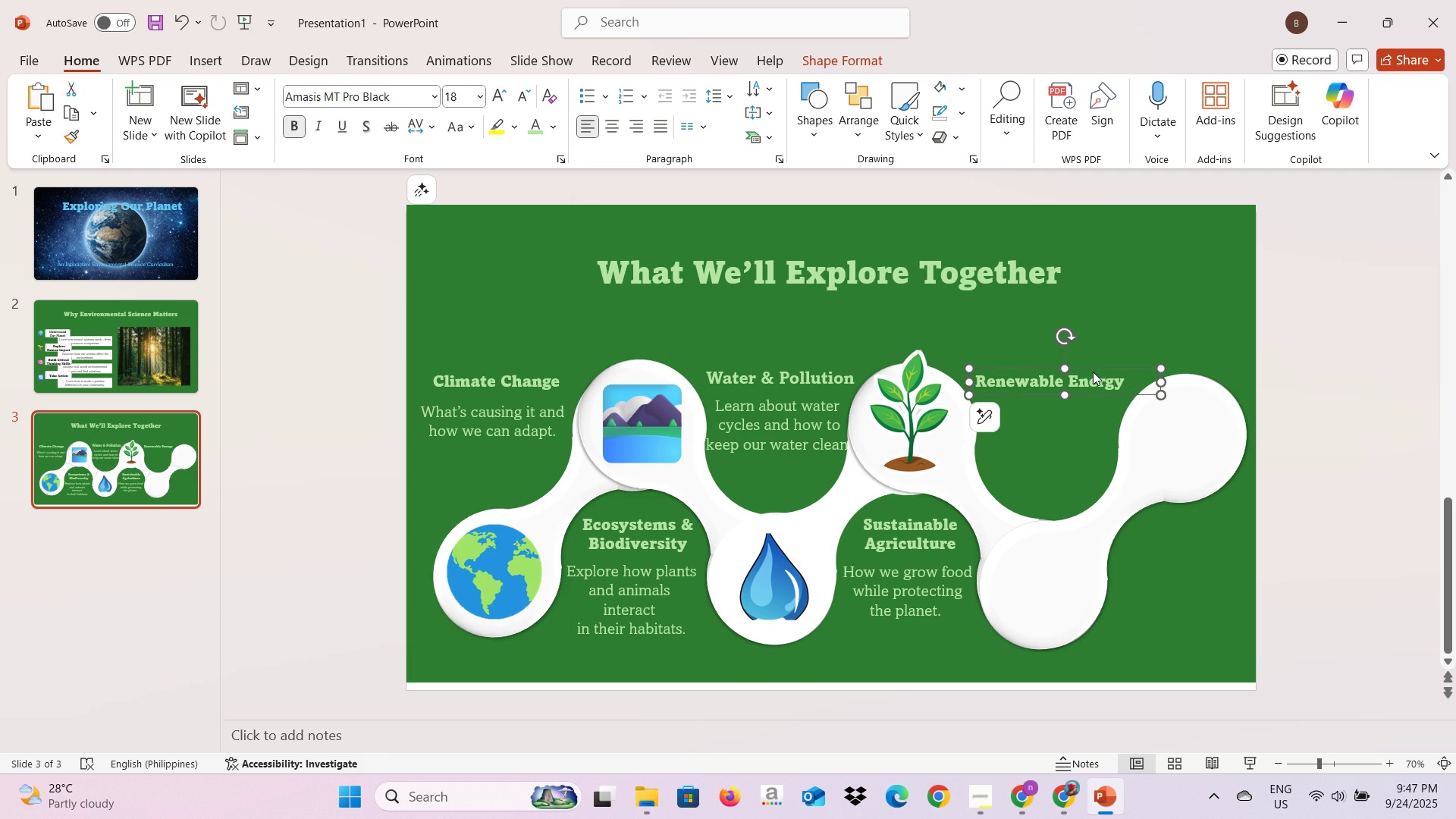 
key(Alt+Tab)